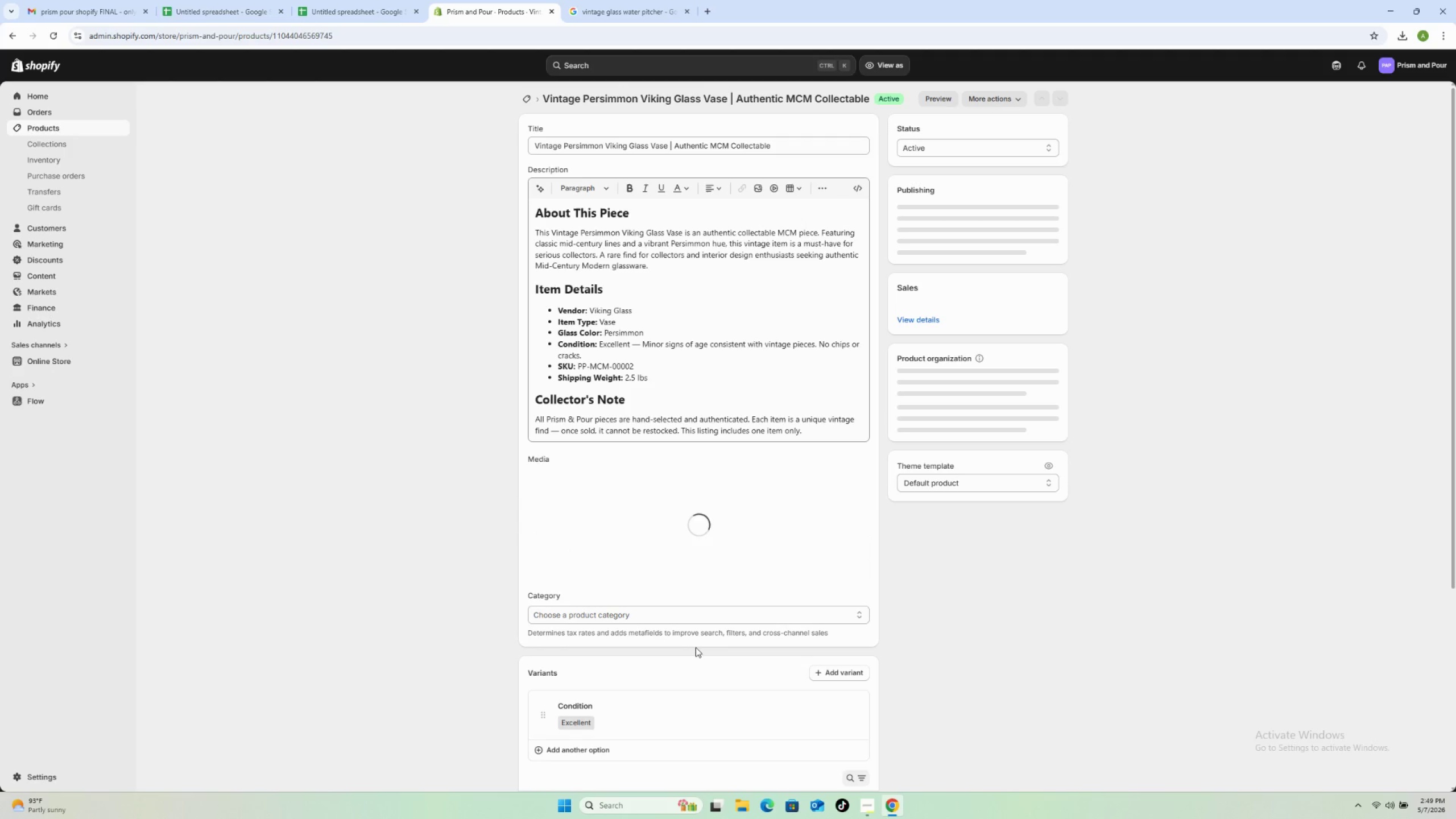 
wait(12.21)
 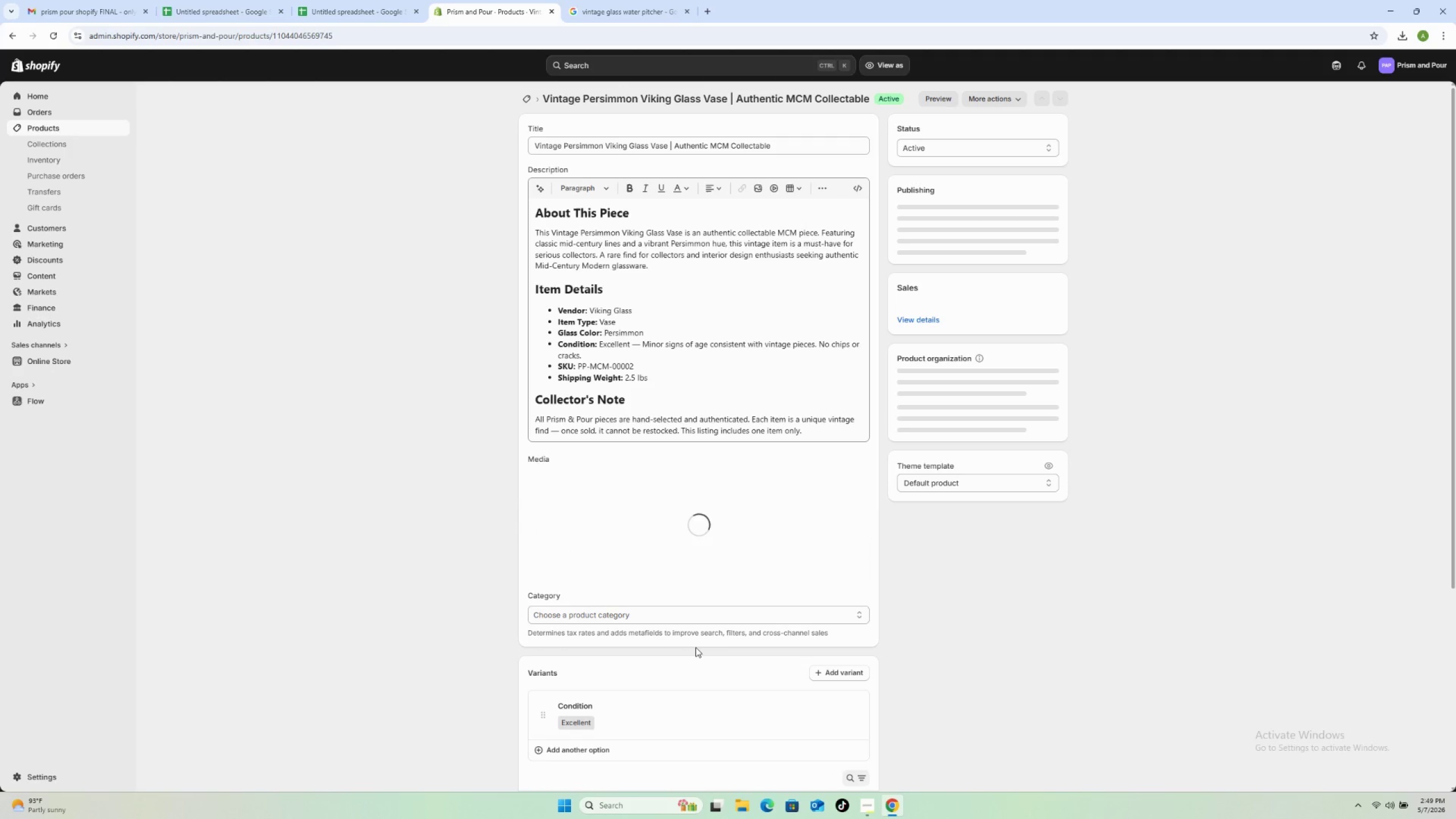 
left_click([607, 1])
 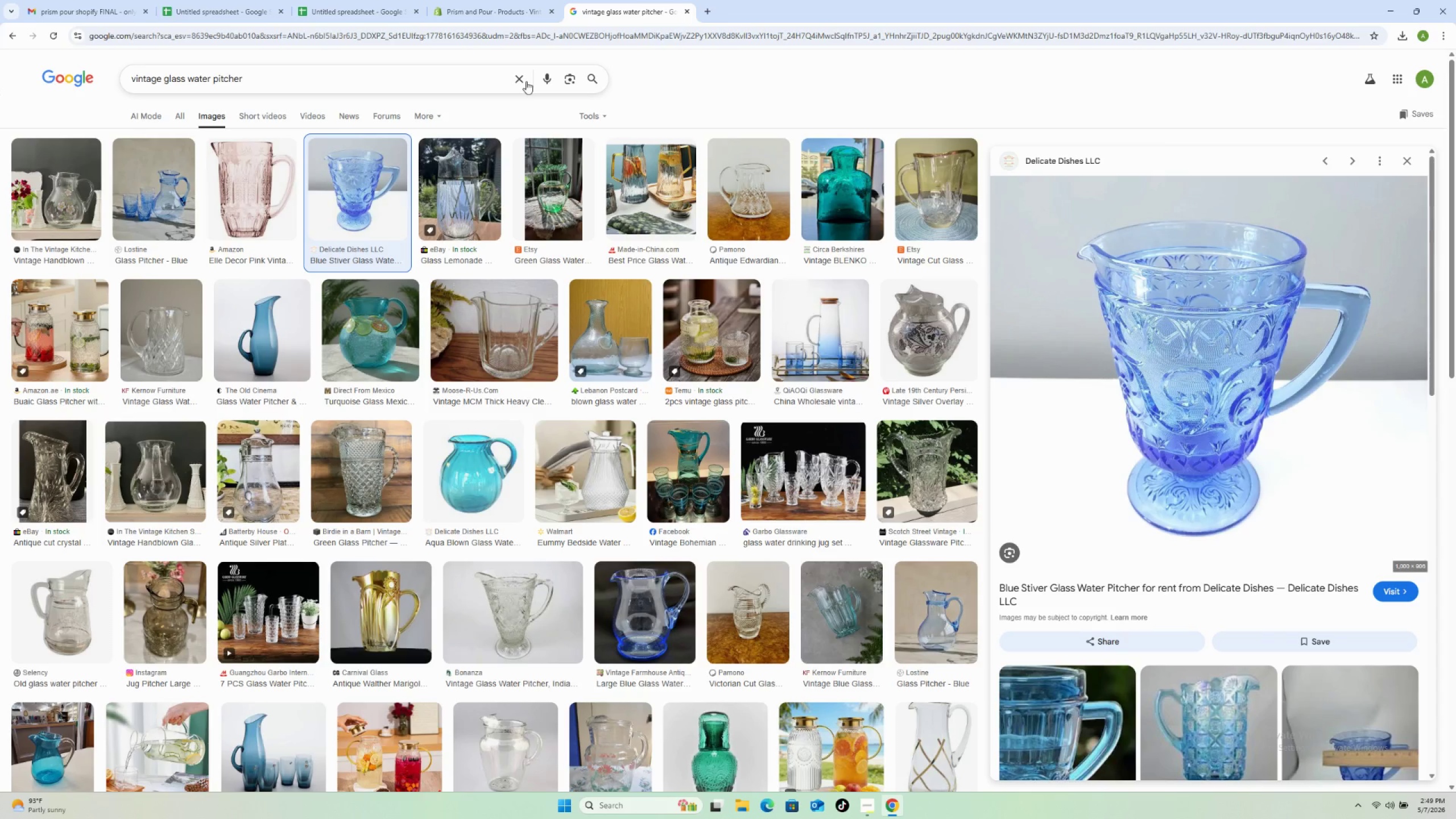 
left_click([523, 81])
 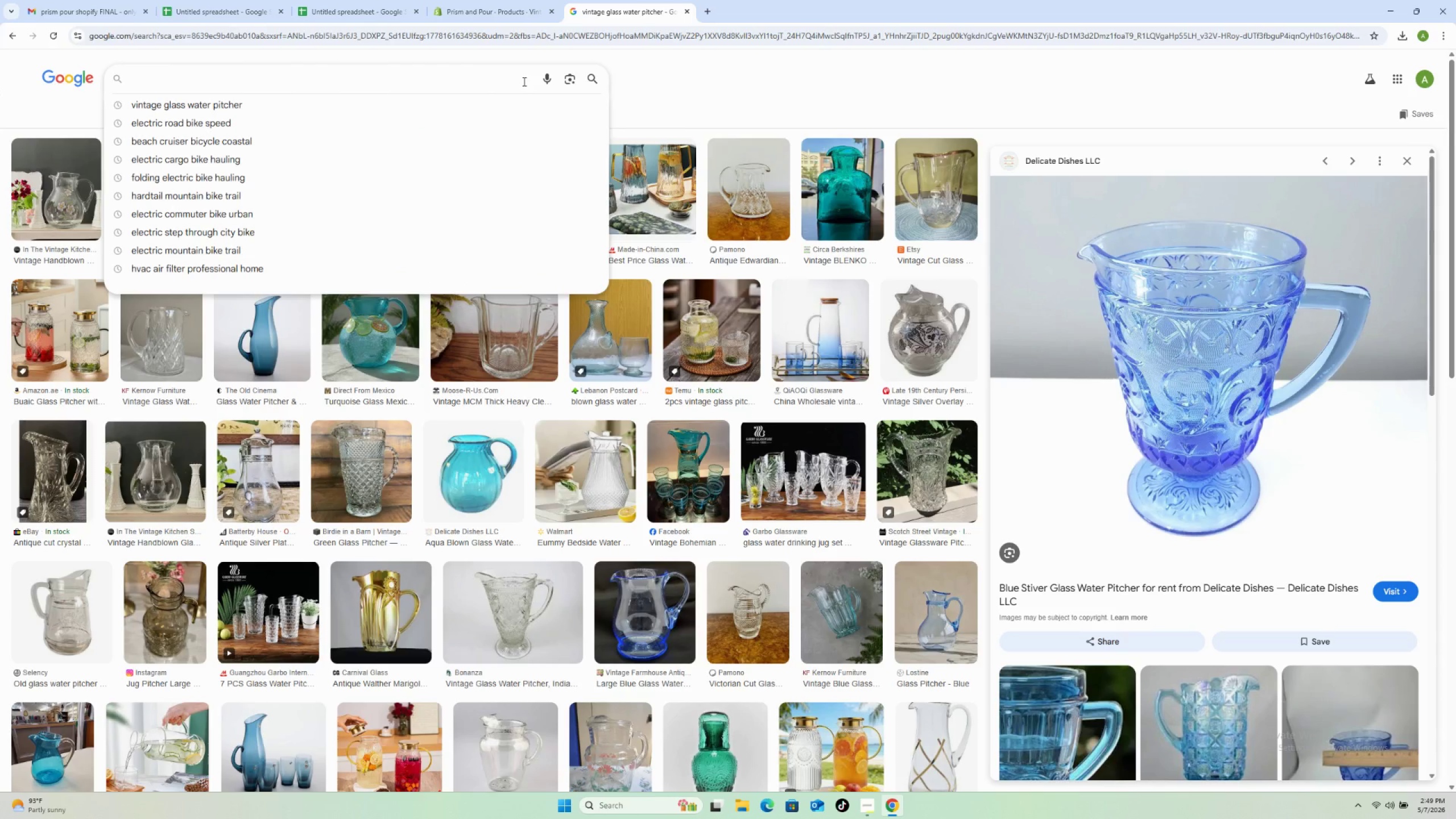 
type(vintage )
 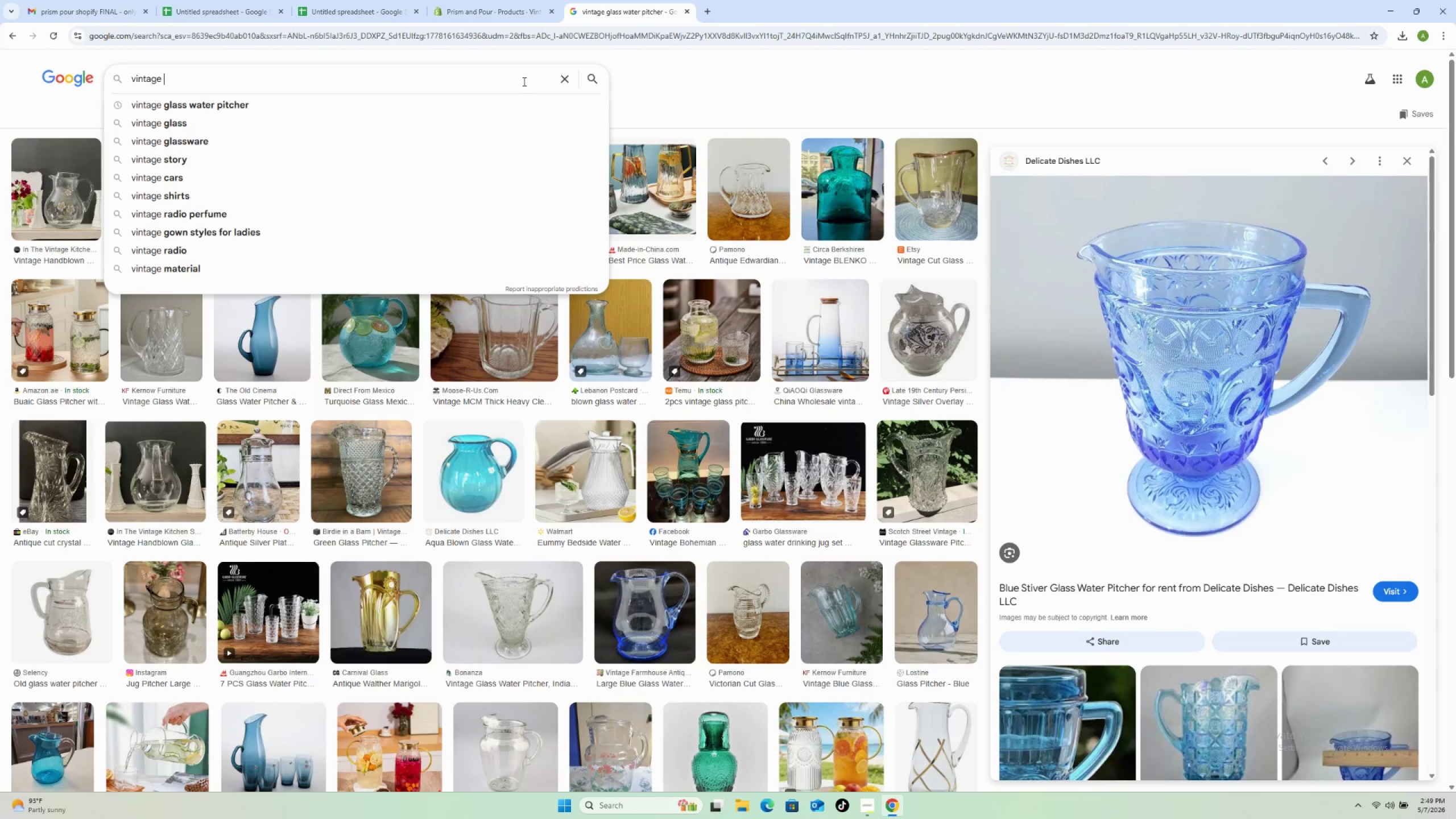 
wait(6.45)
 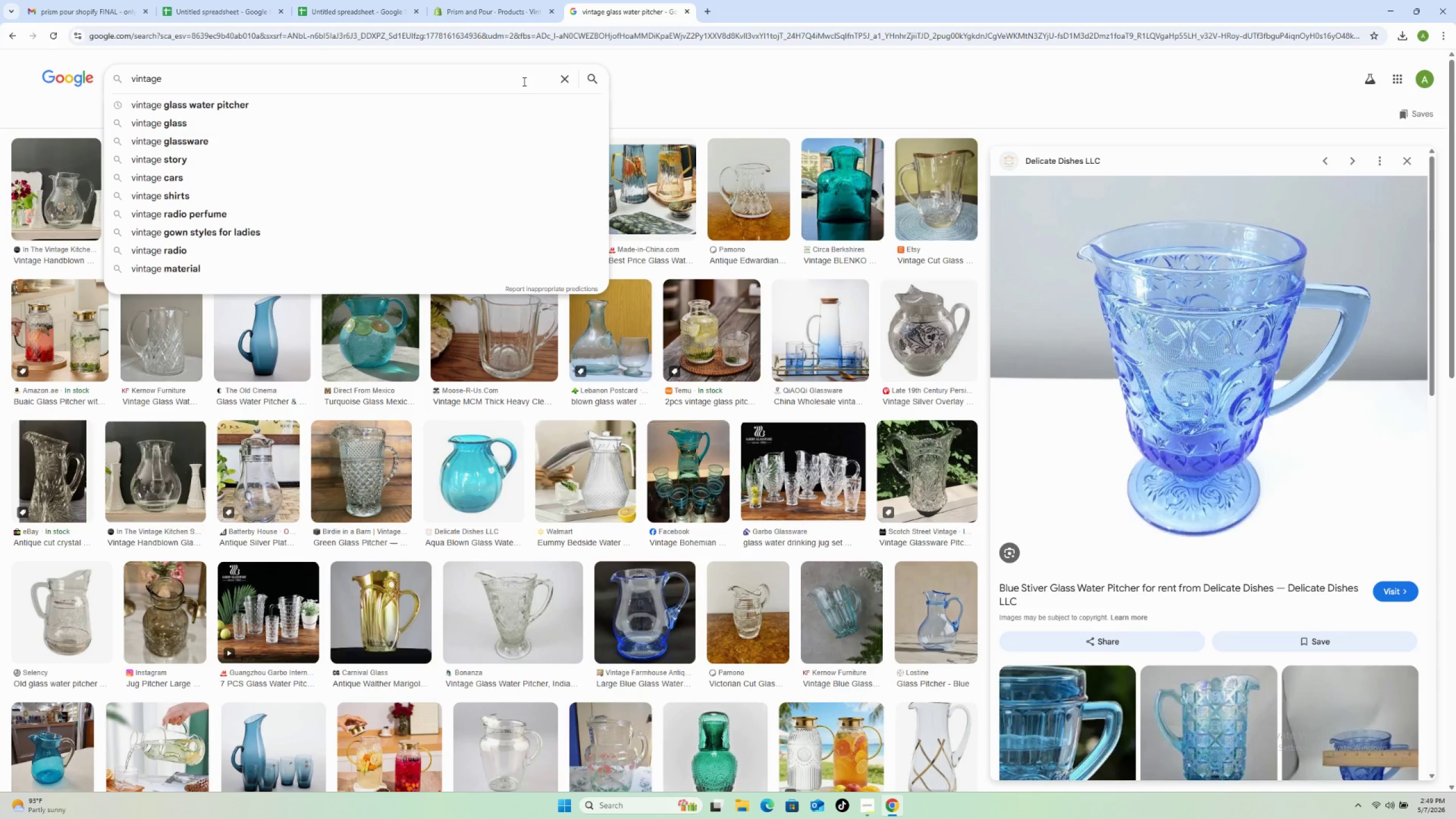 
type(MCM glass vase)
 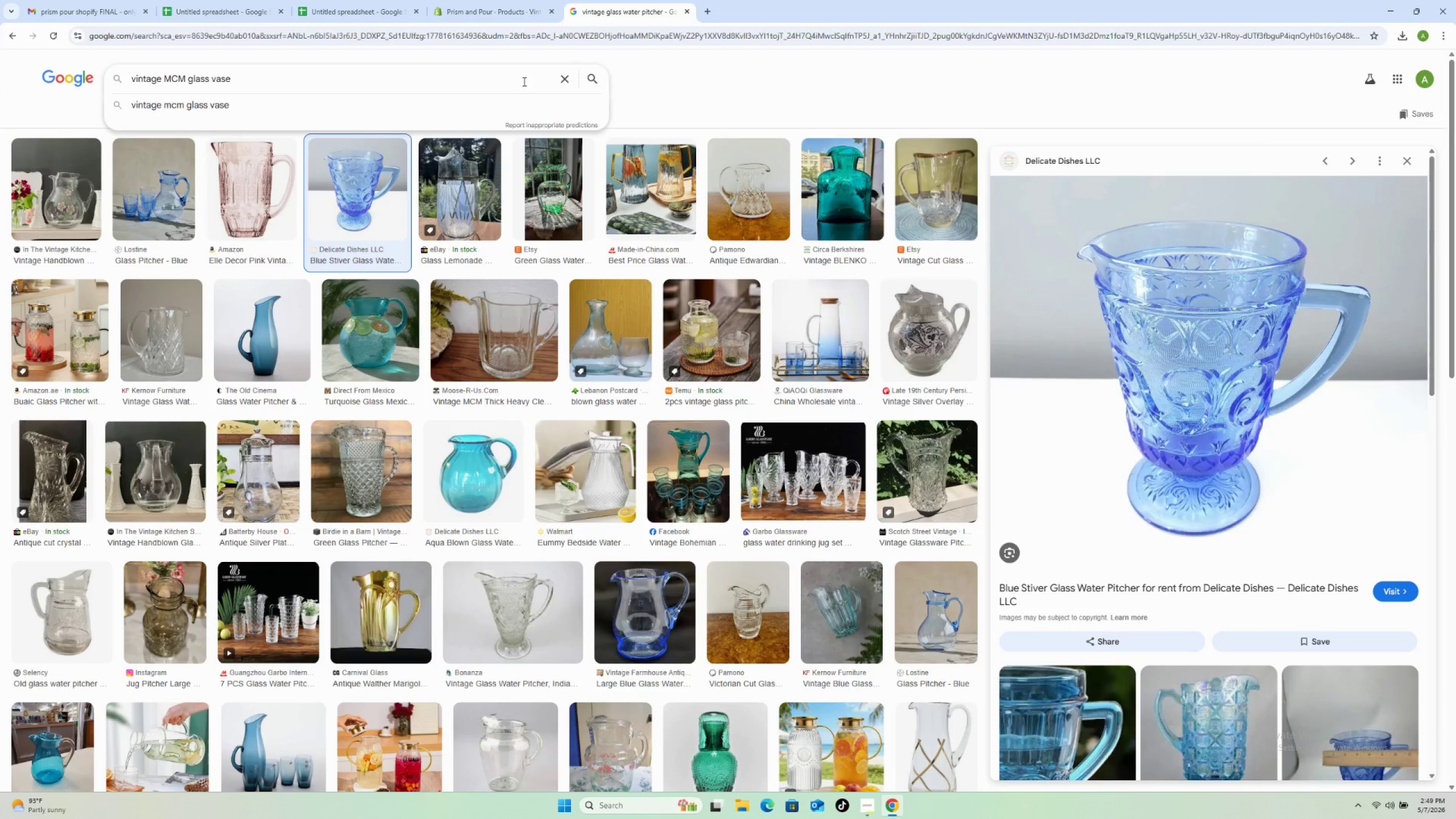 
key(Enter)
 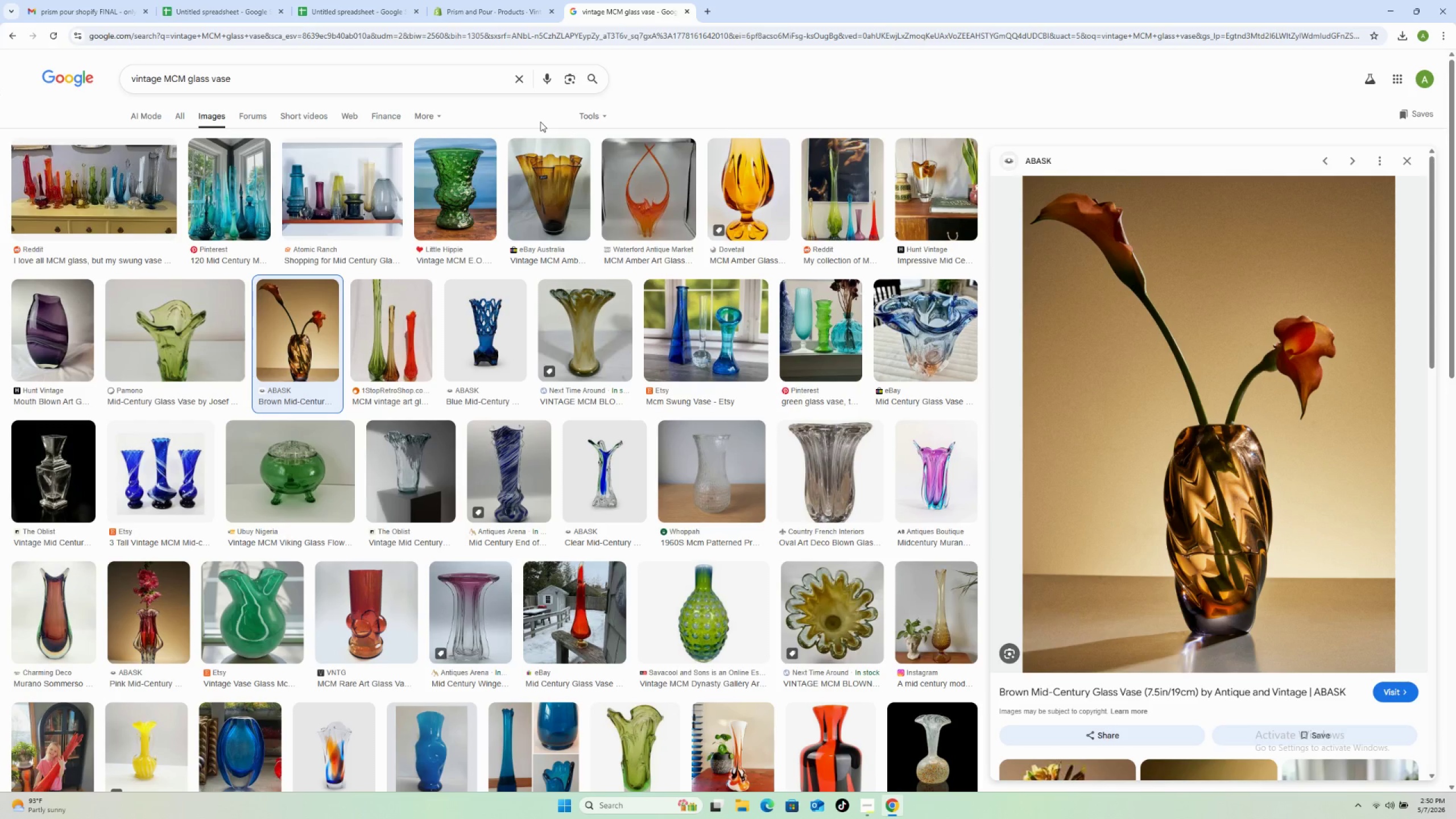 
wait(52.64)
 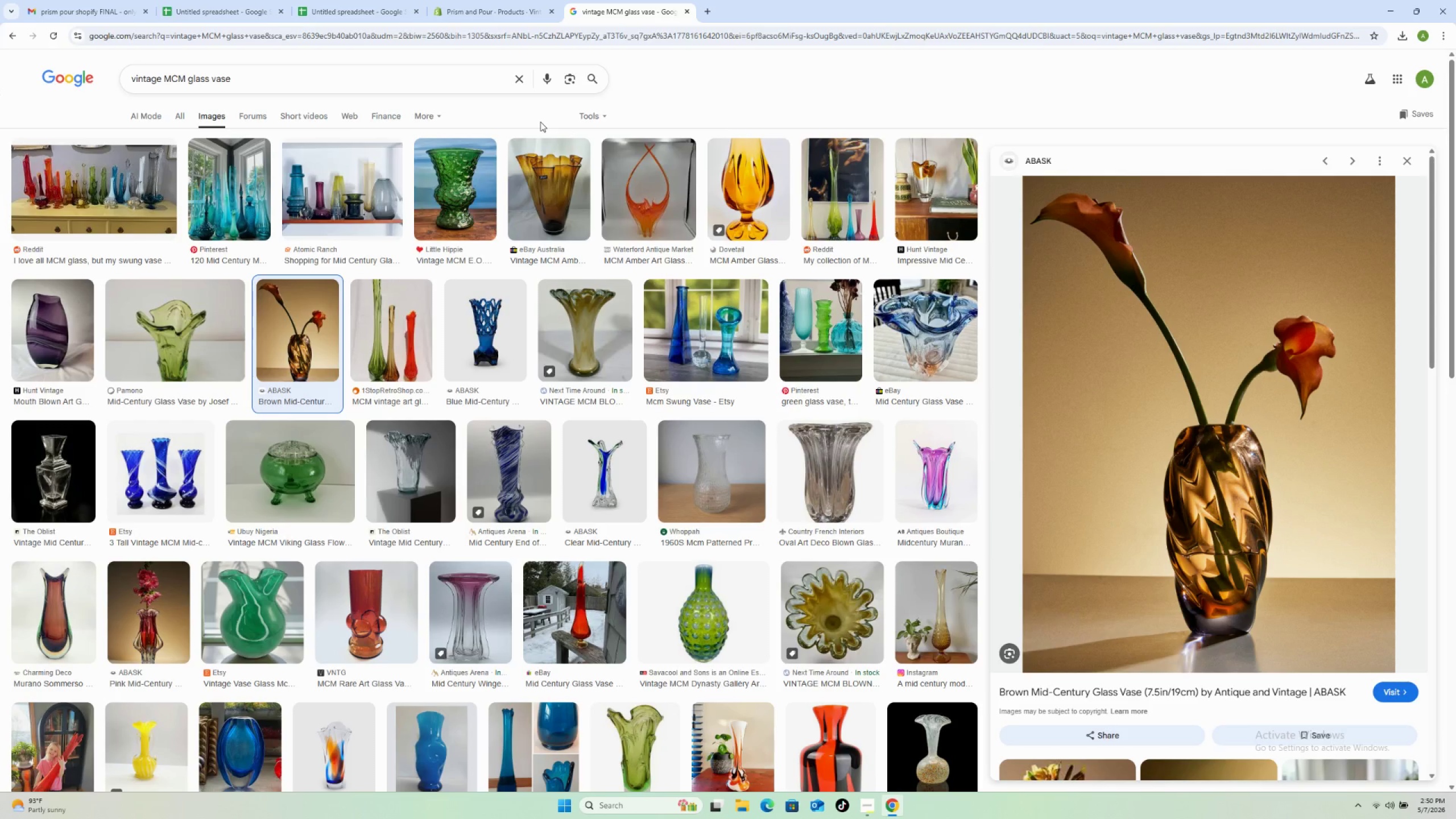 
left_click([483, 2])
 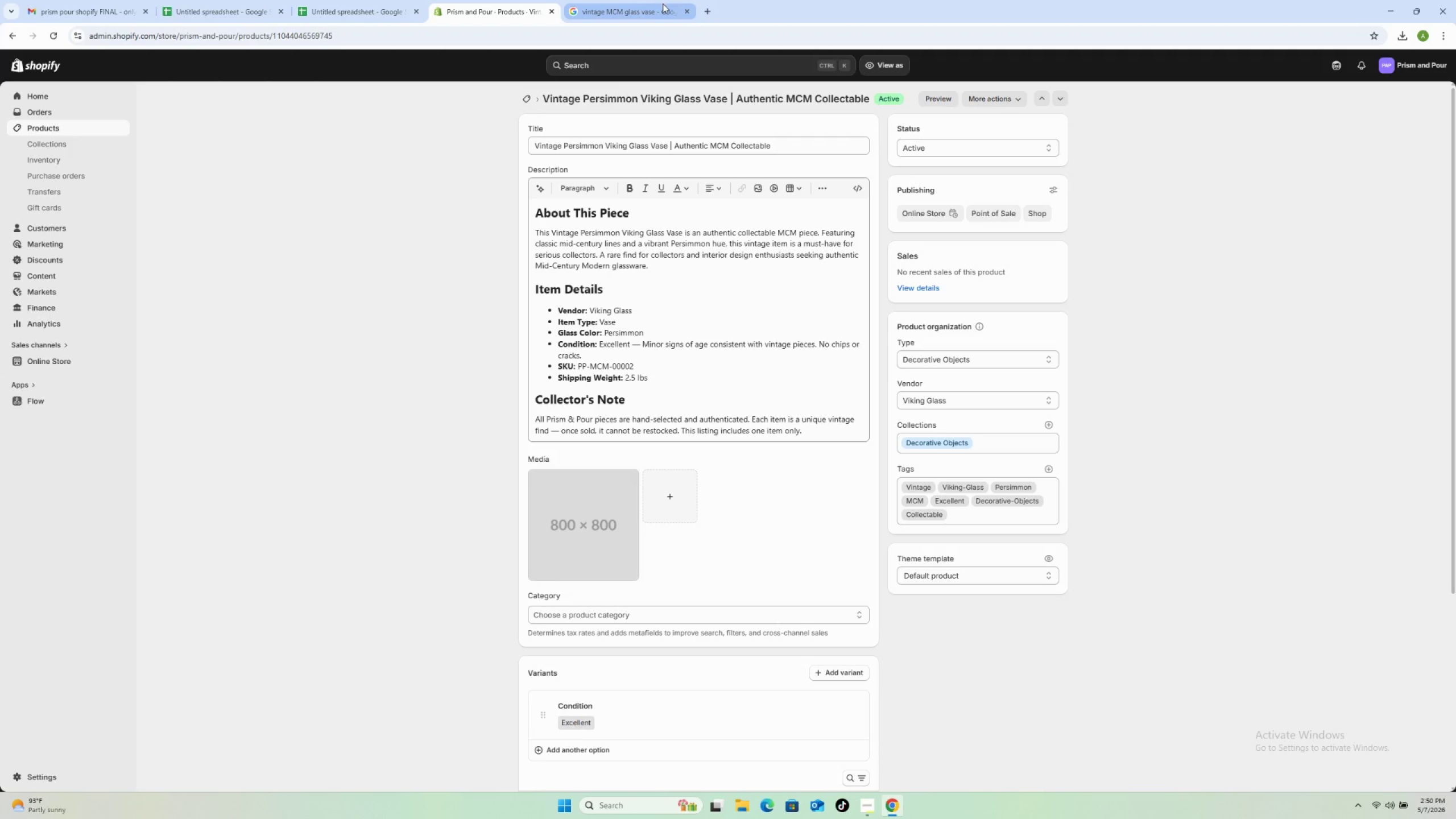 
left_click([629, 6])
 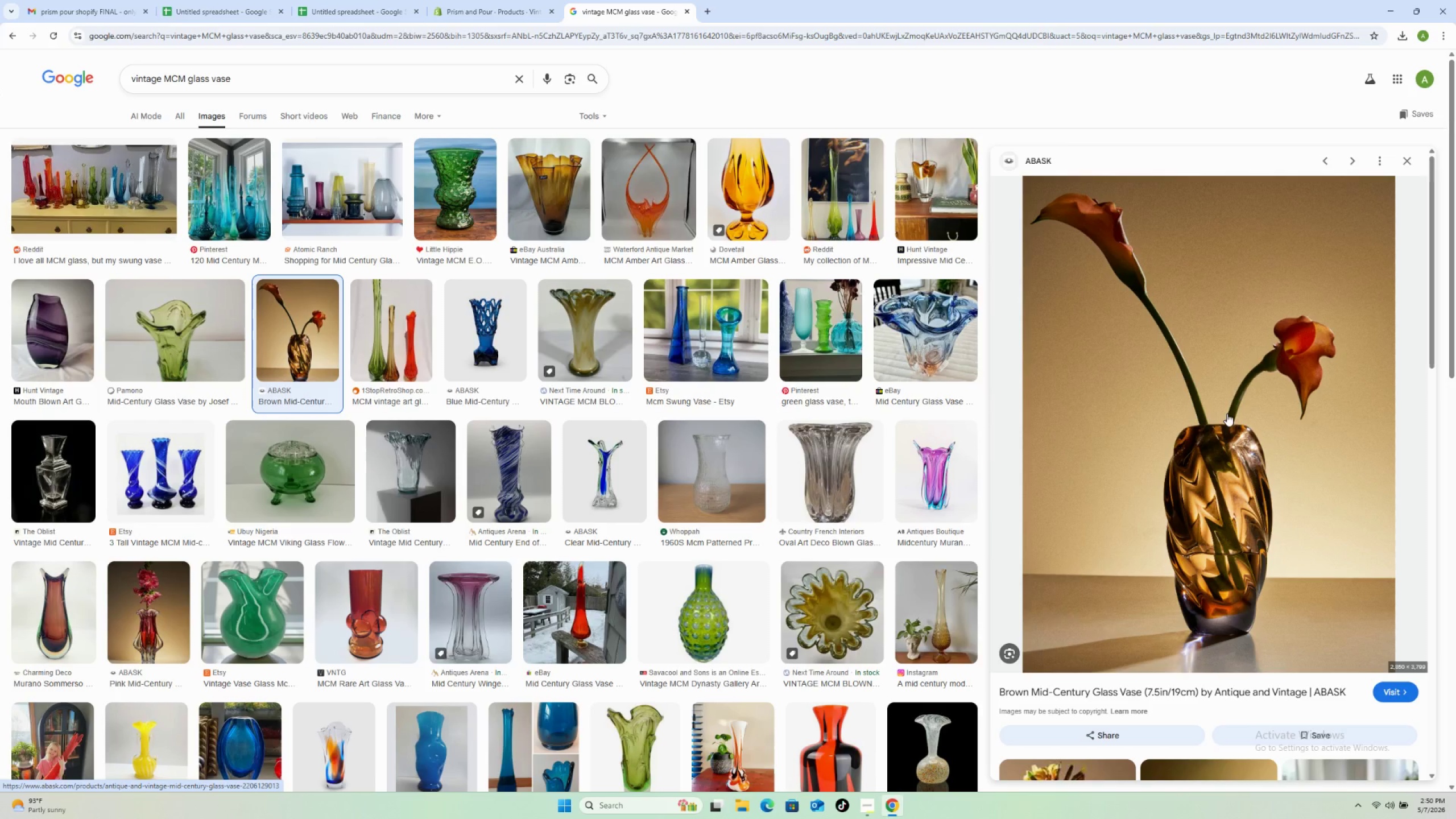 
right_click([1206, 417])
 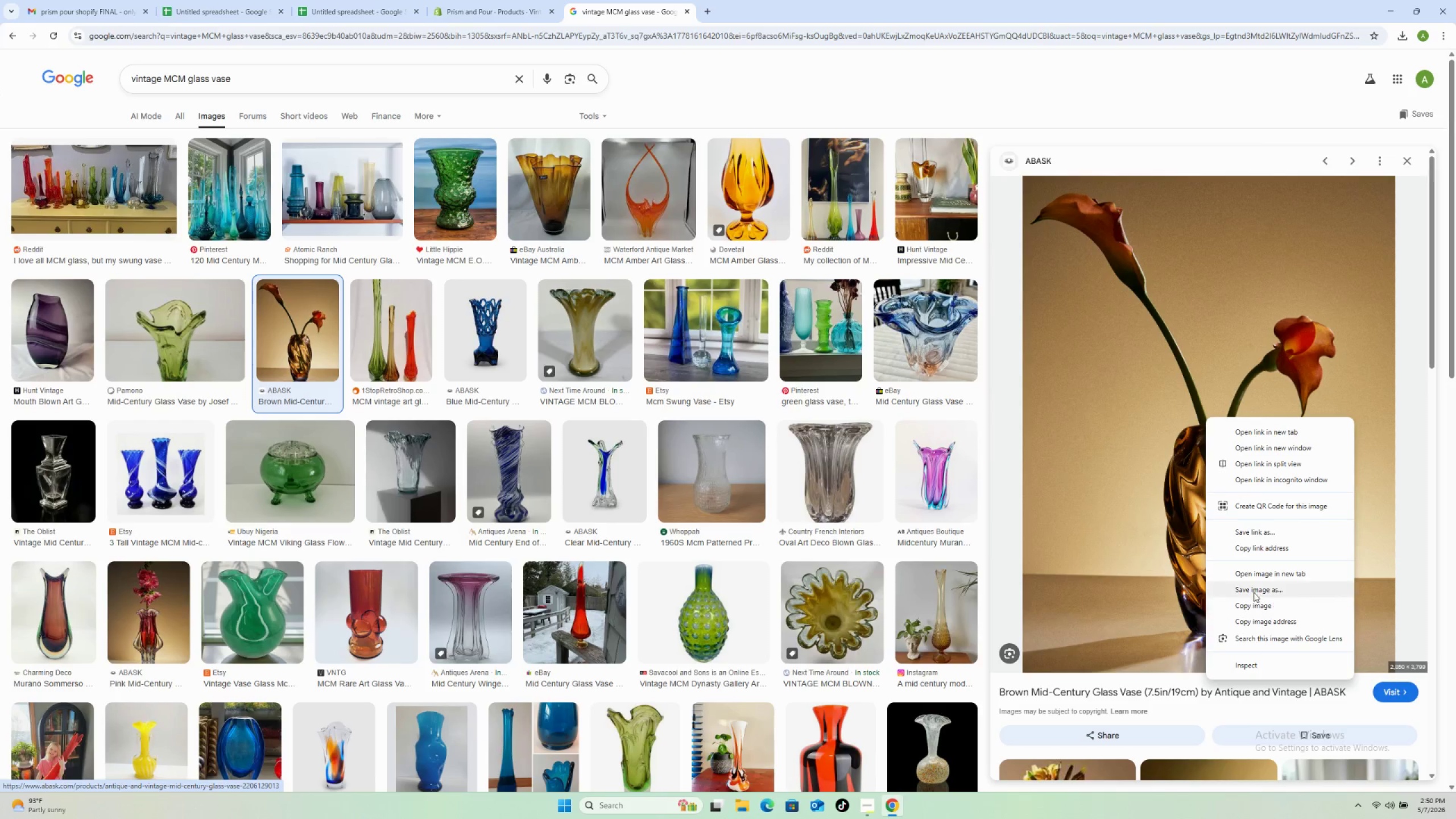 
left_click_drag(start_coordinate=[1254, 589], to_coordinate=[1254, 586])
 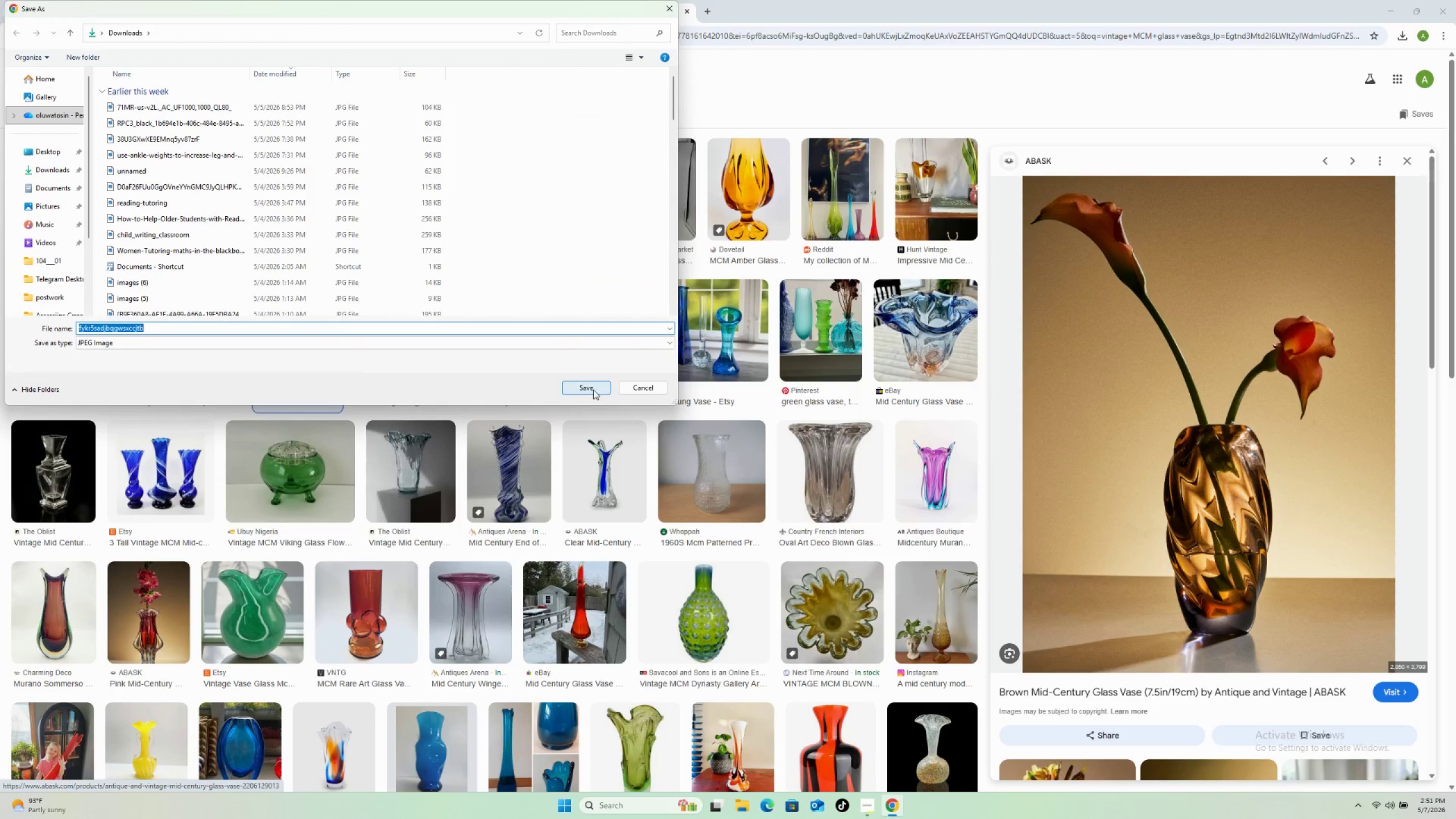 
left_click([593, 390])
 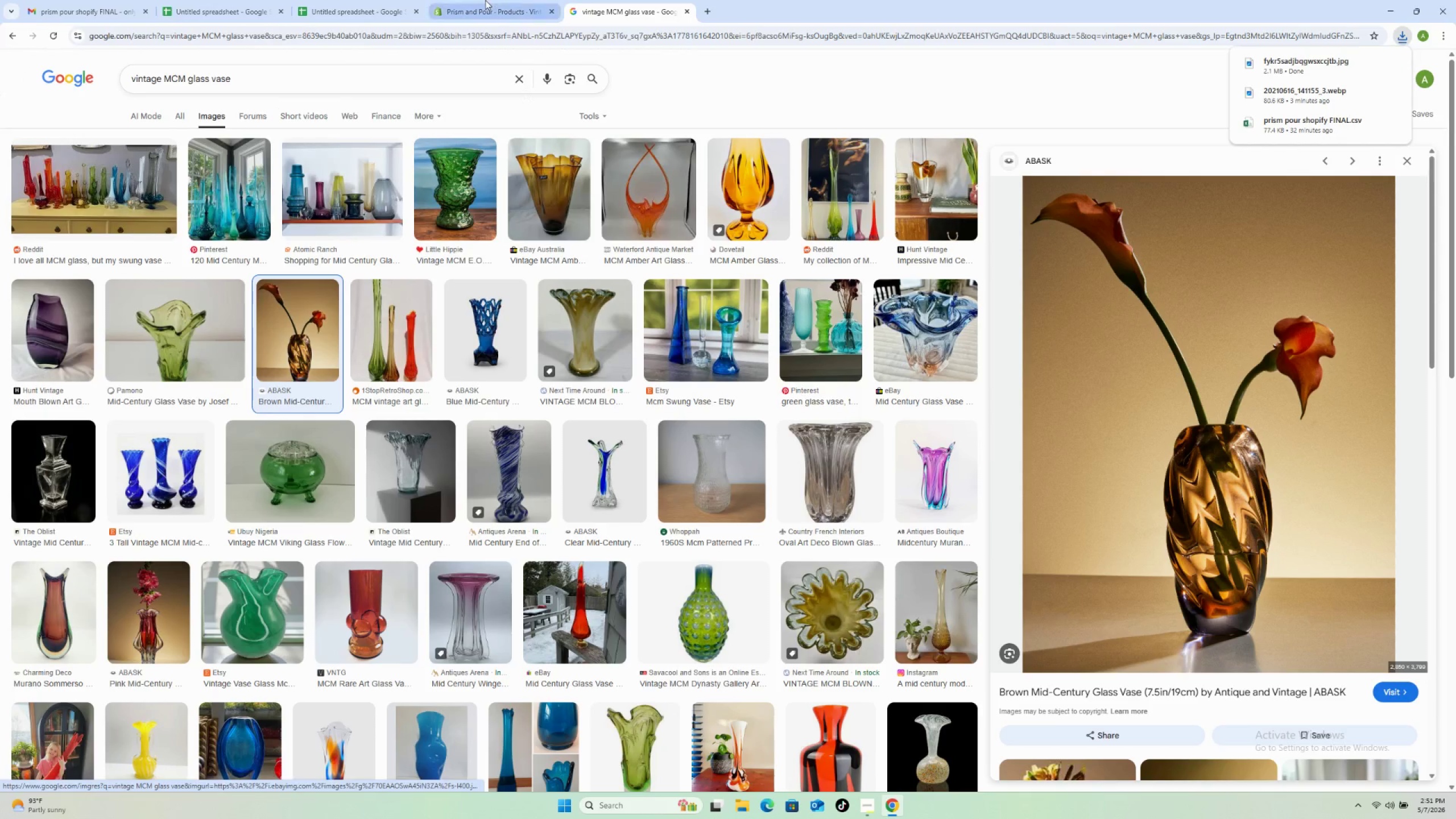 
left_click([485, 0])
 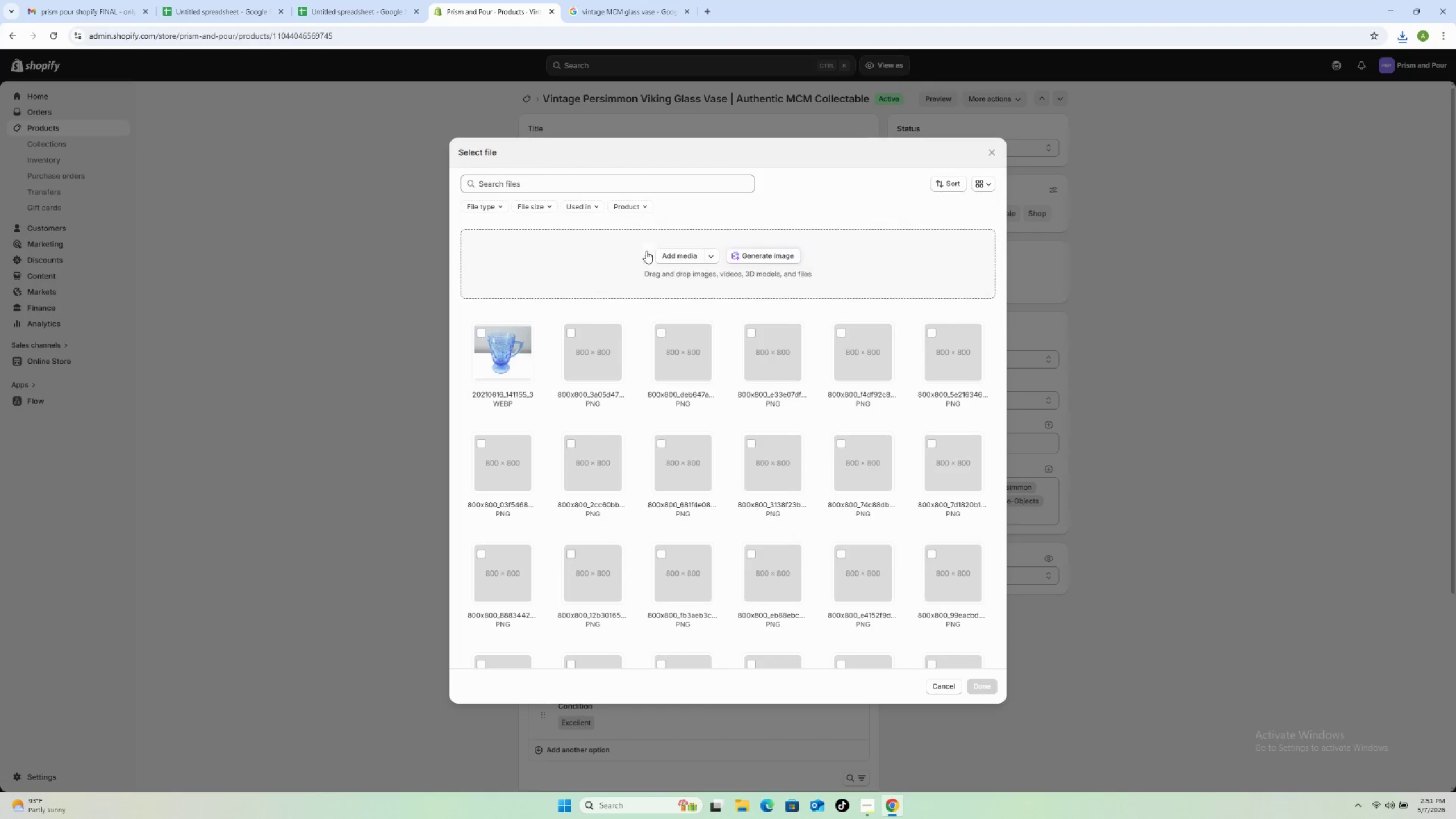 
left_click([691, 258])
 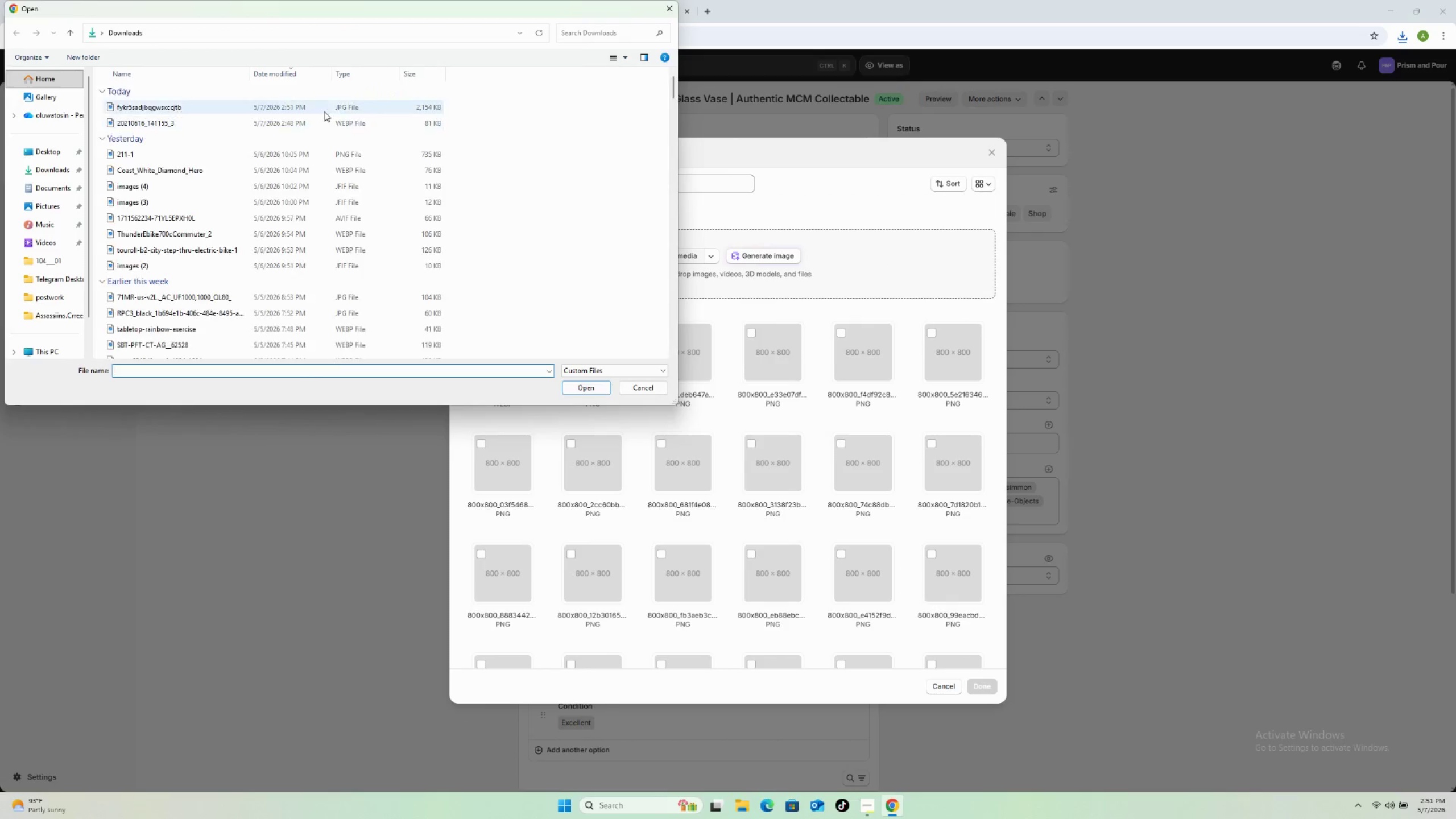 
left_click([318, 105])
 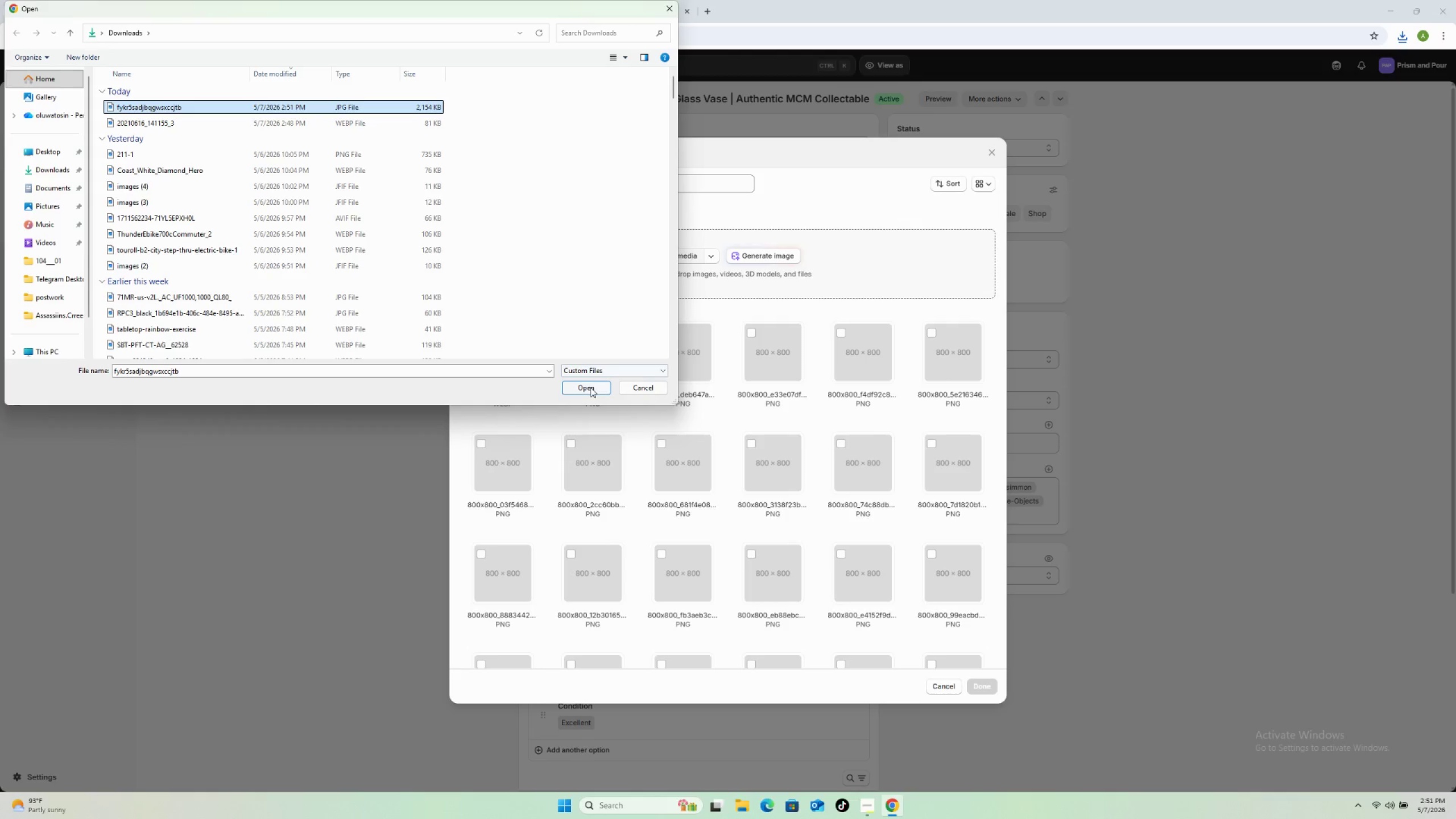 
left_click([590, 387])
 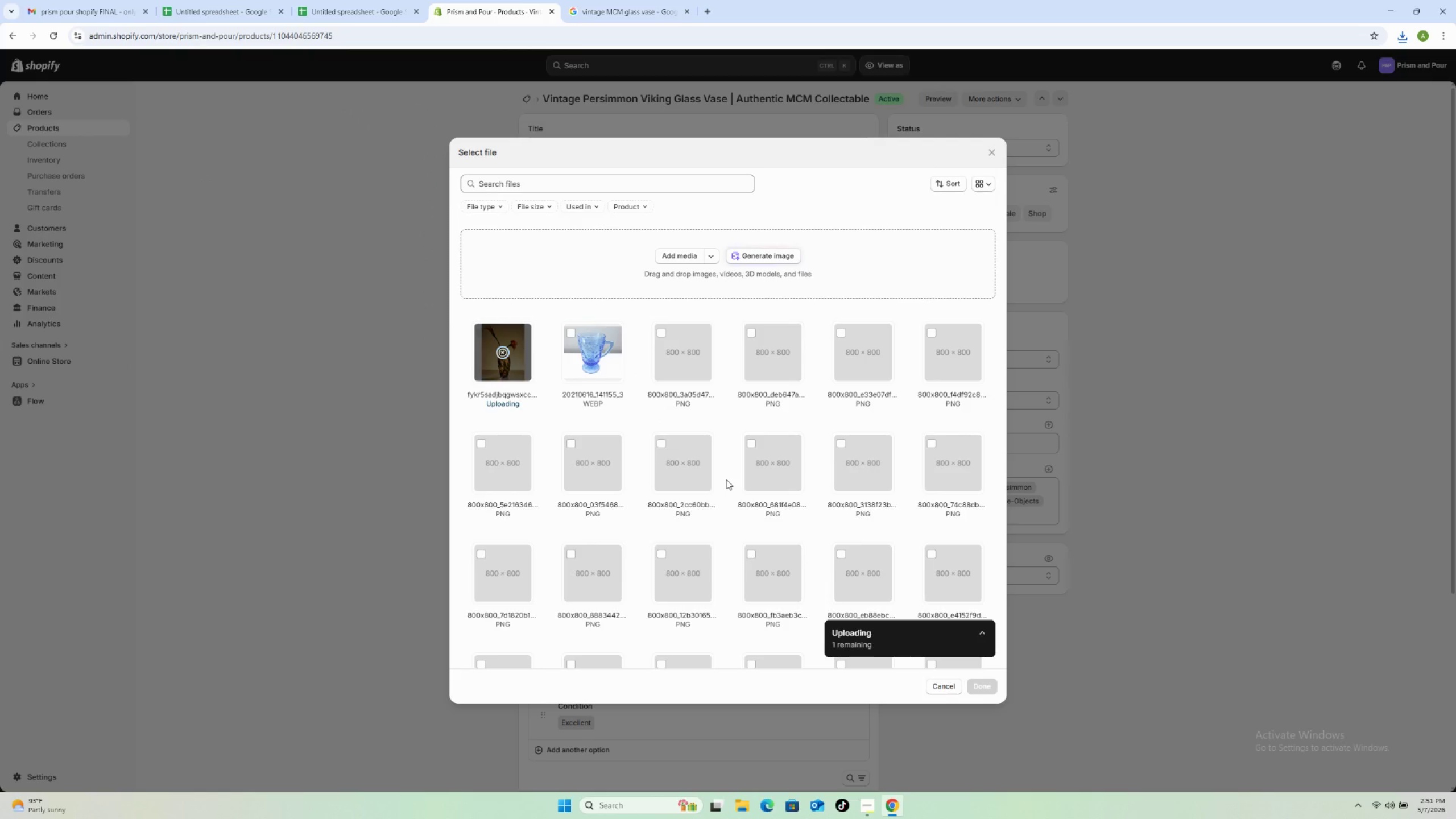 
wait(5.53)
 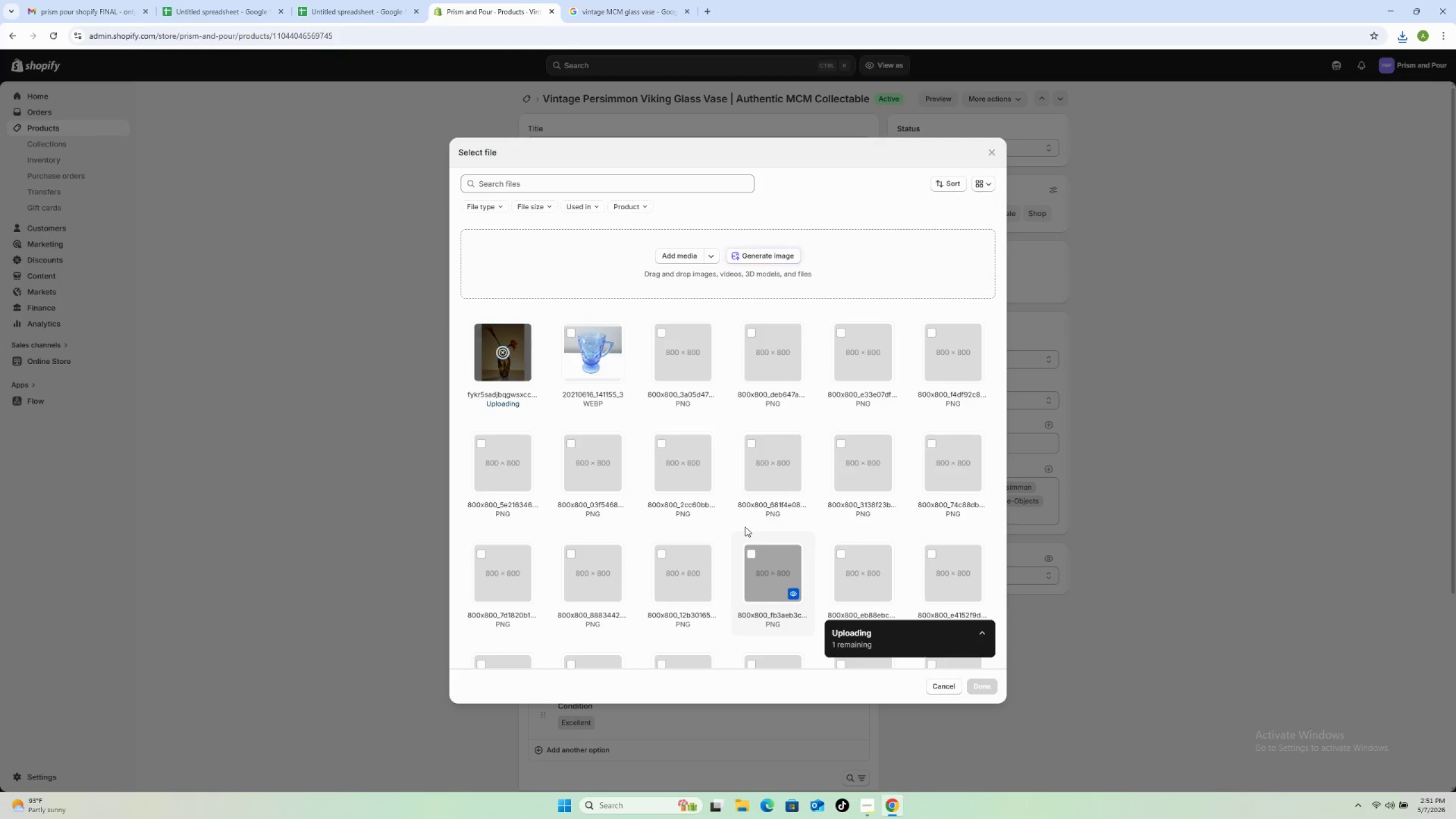 
scroll: coordinate [780, 510], scroll_direction: down, amount: 16.0
 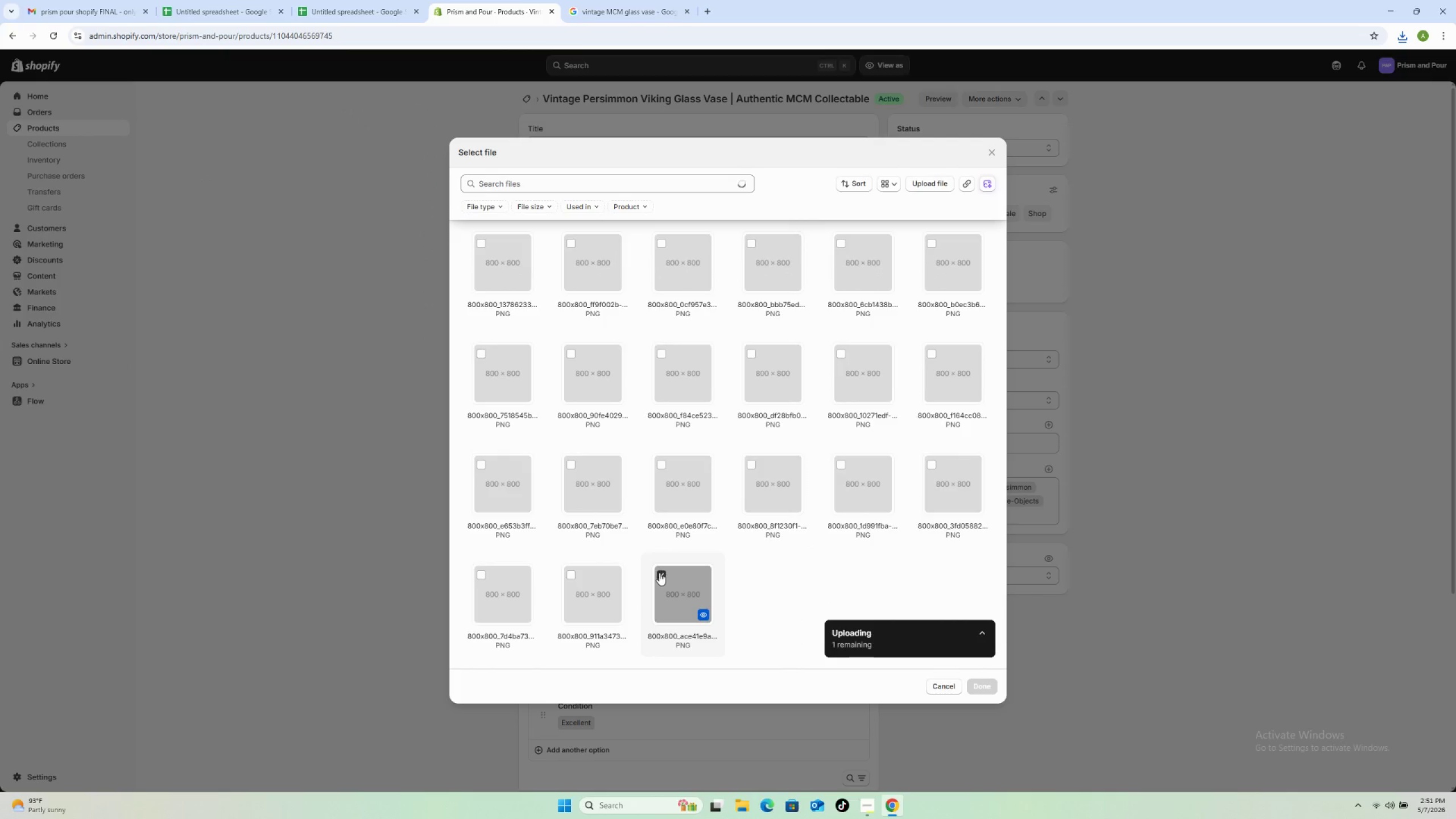 
left_click([659, 573])
 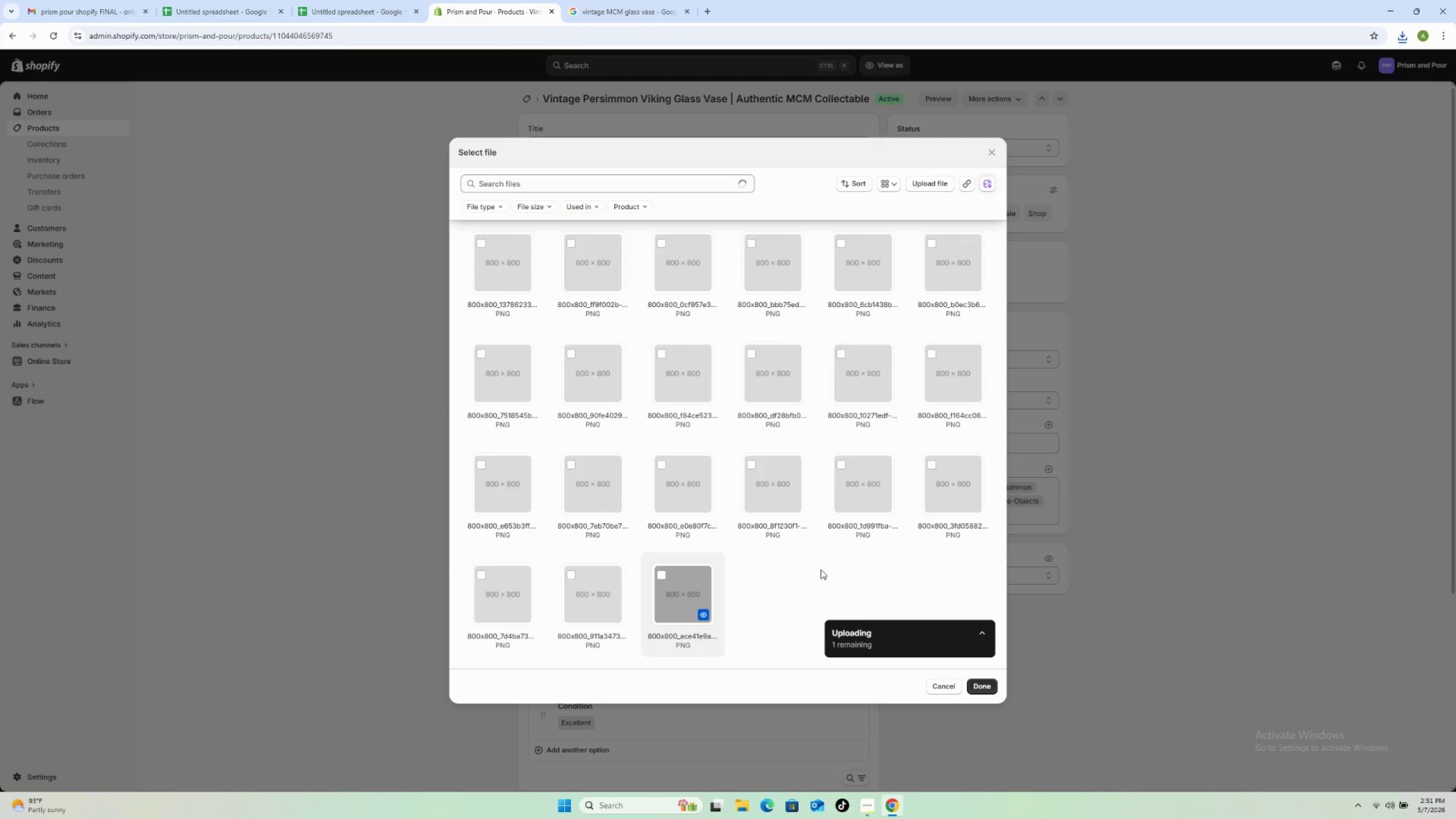 
scroll: coordinate [822, 566], scroll_direction: up, amount: 16.0
 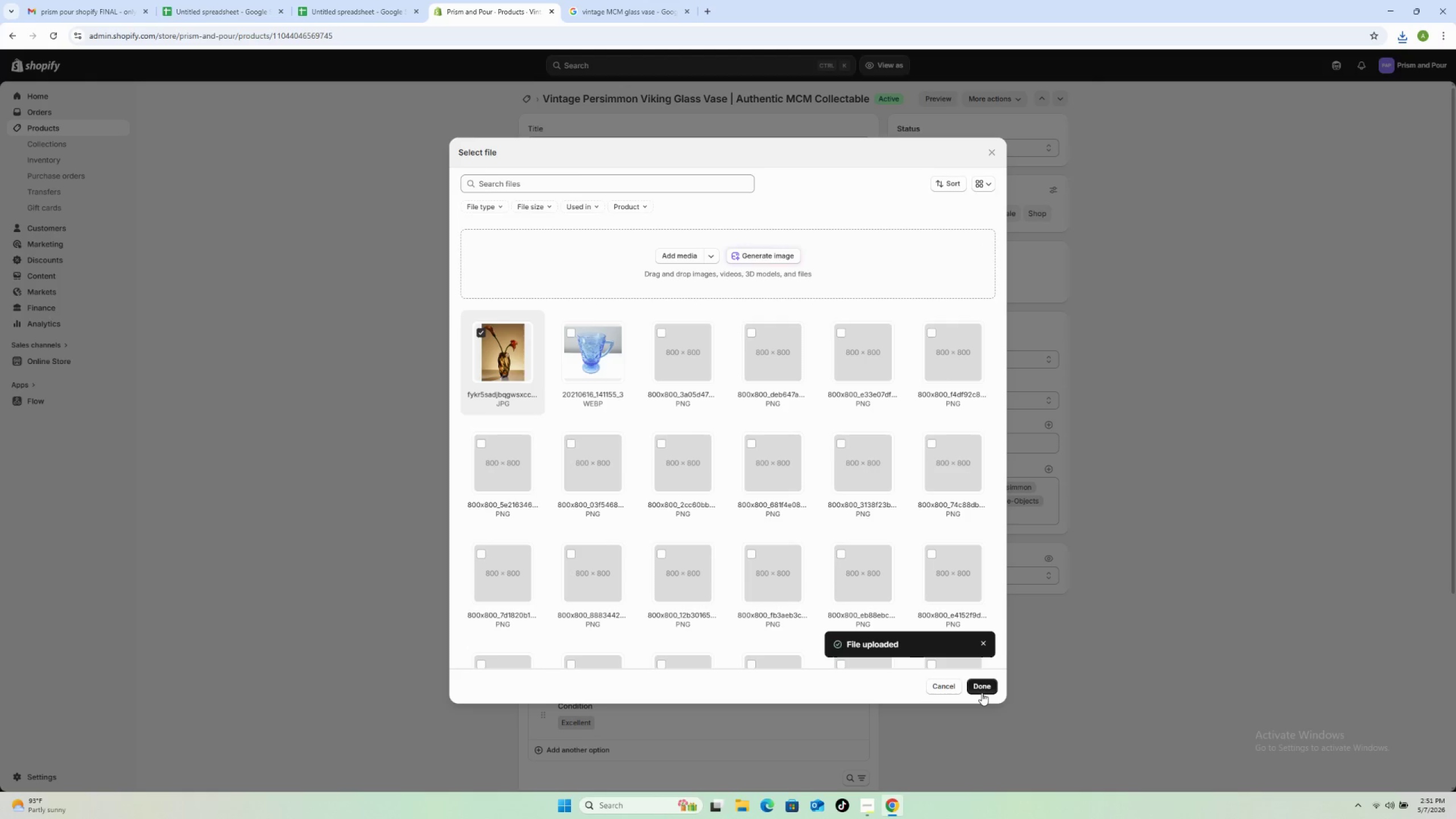 
left_click([982, 690])
 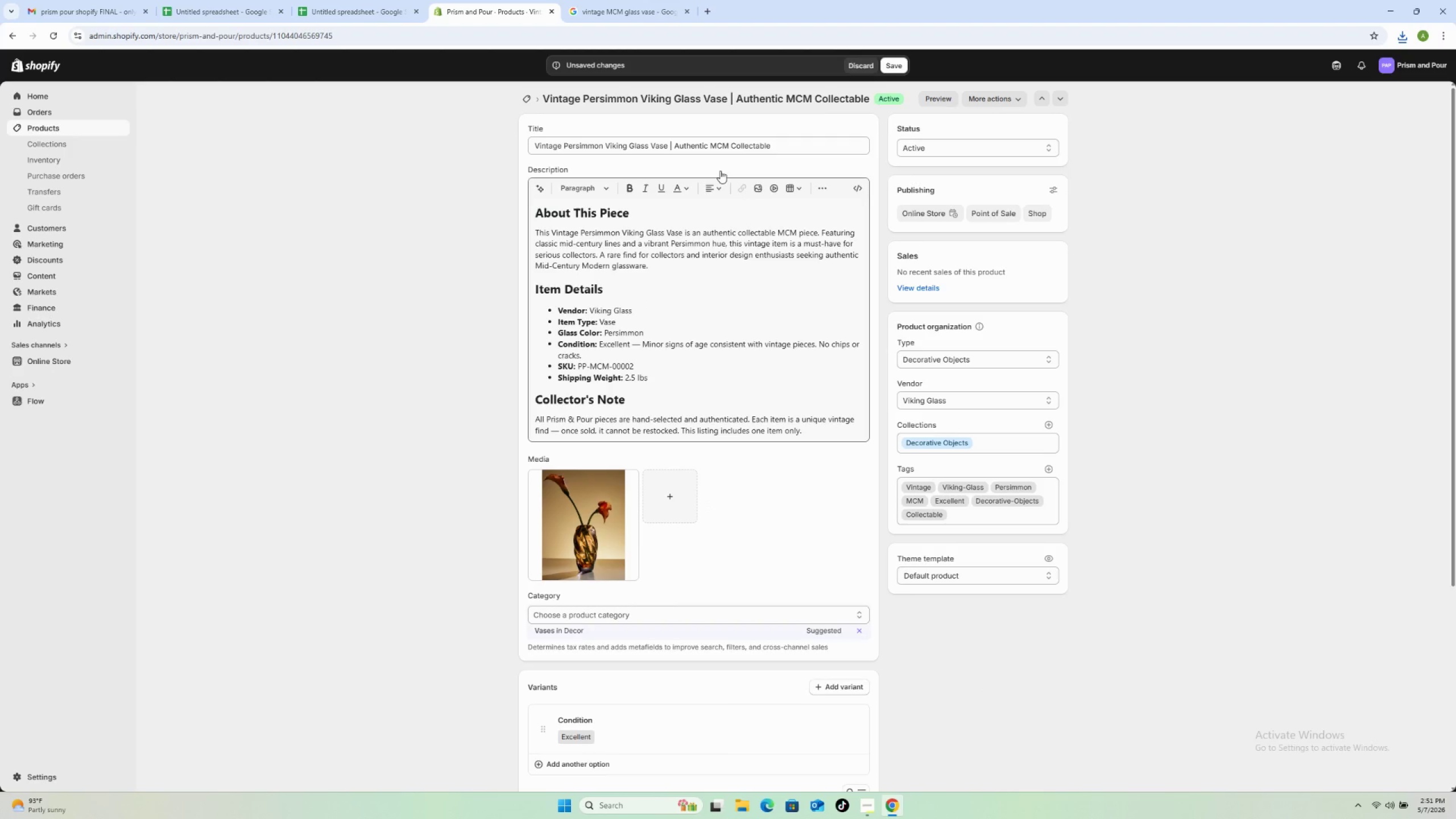 
left_click([886, 64])
 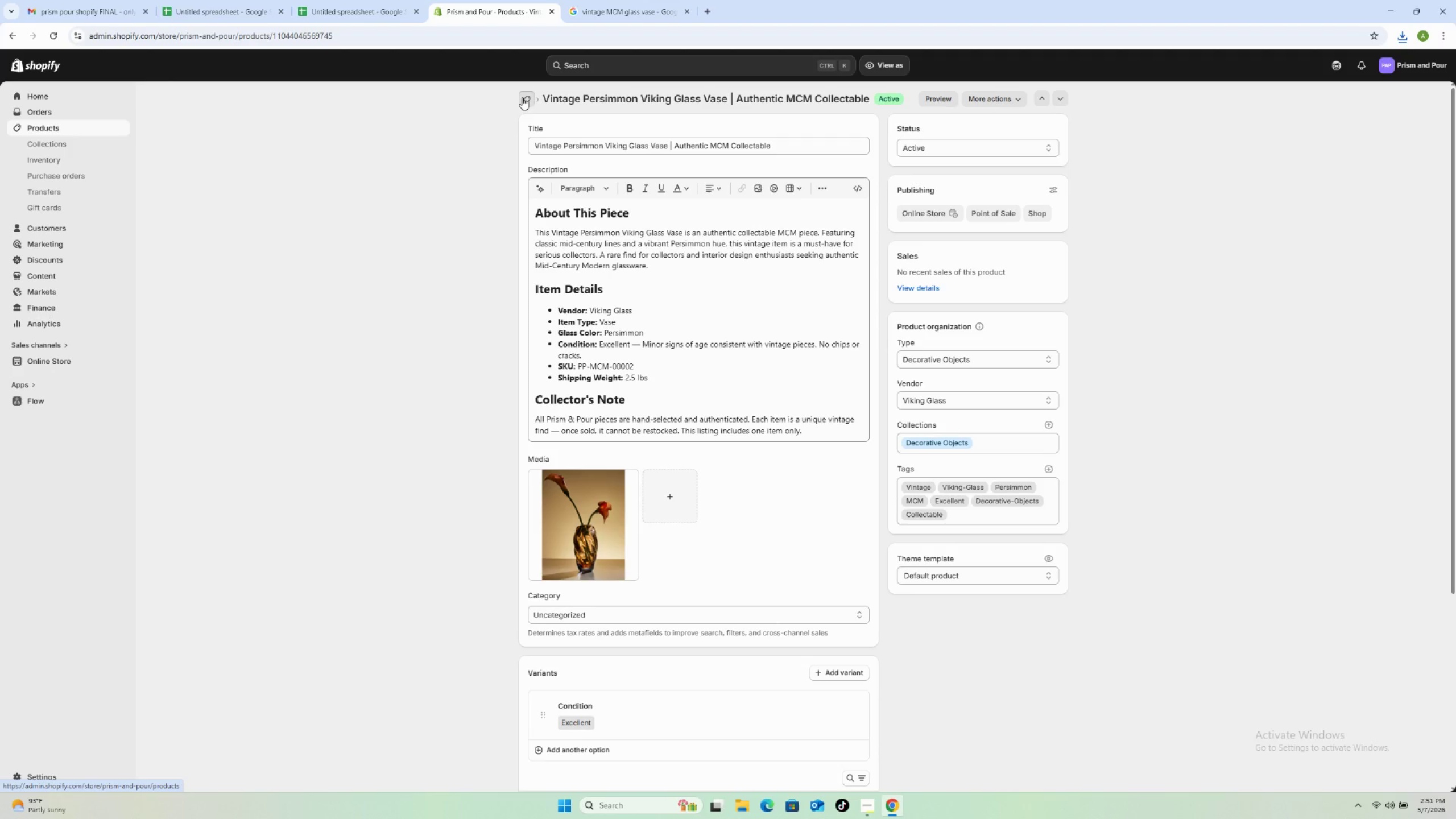 
wait(28.62)
 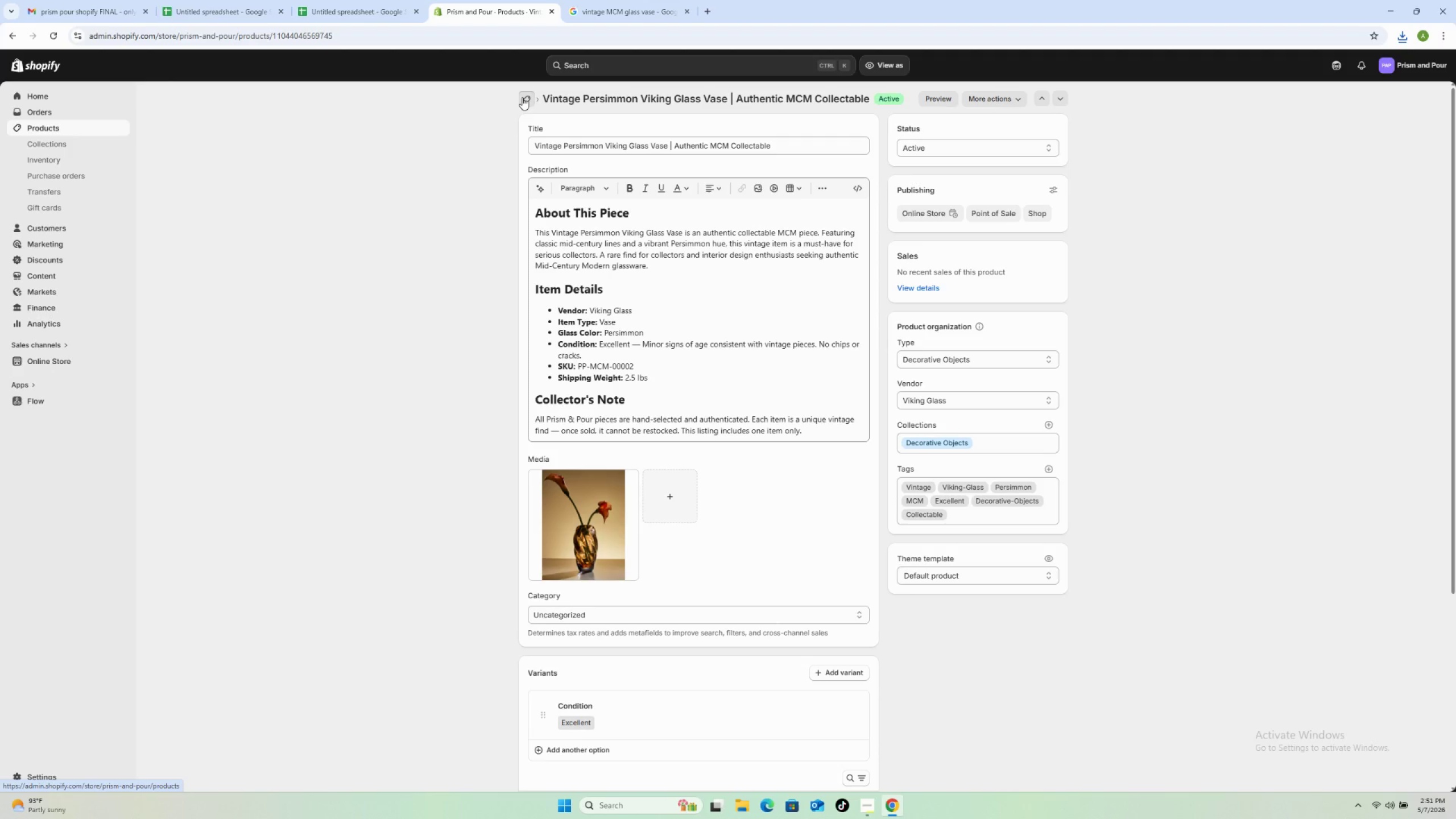 
scroll: coordinate [485, 746], scroll_direction: down, amount: 22.0
 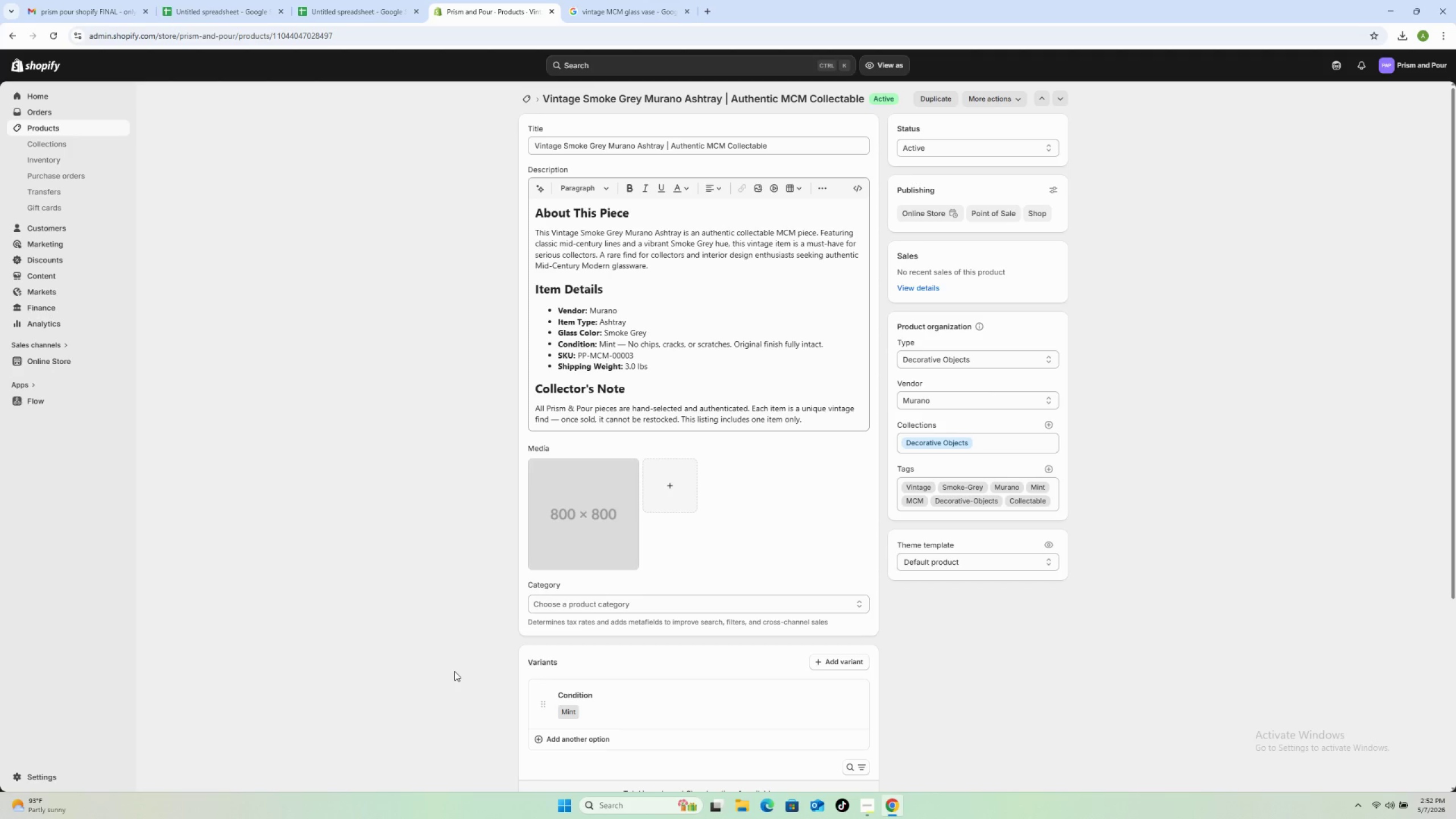 
wait(34.72)
 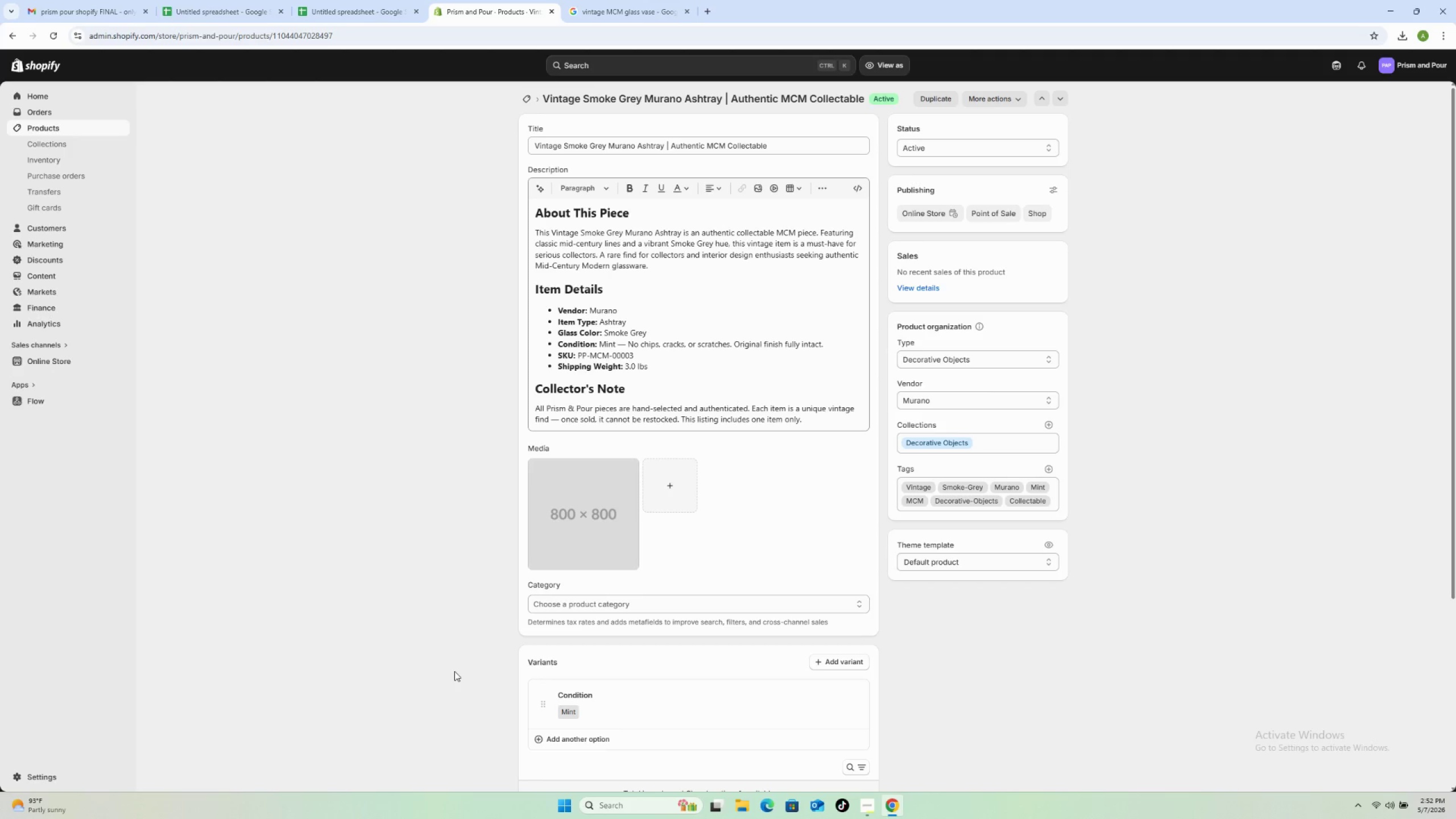 
left_click([874, 808])